 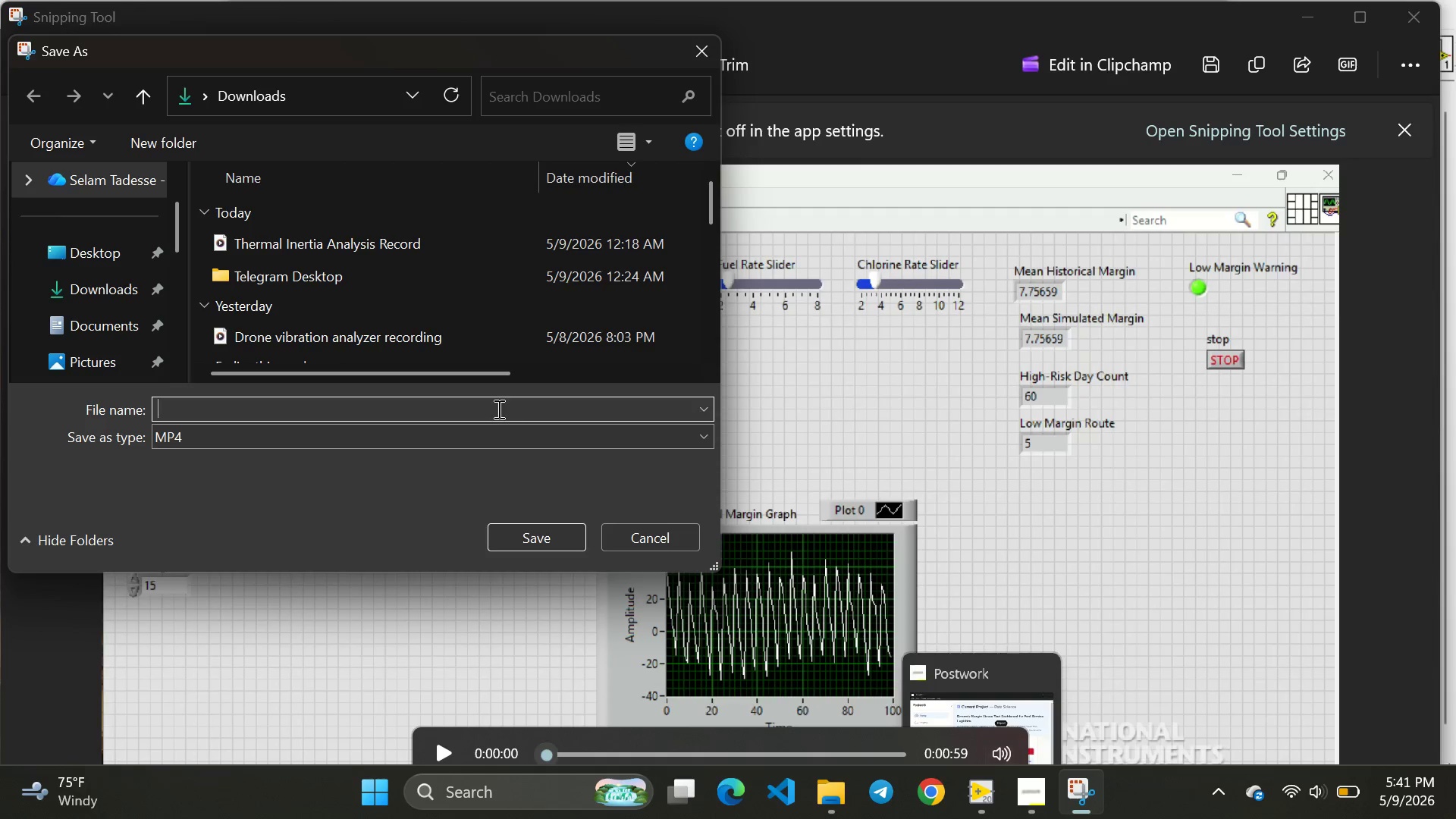 
key(Control+V)
 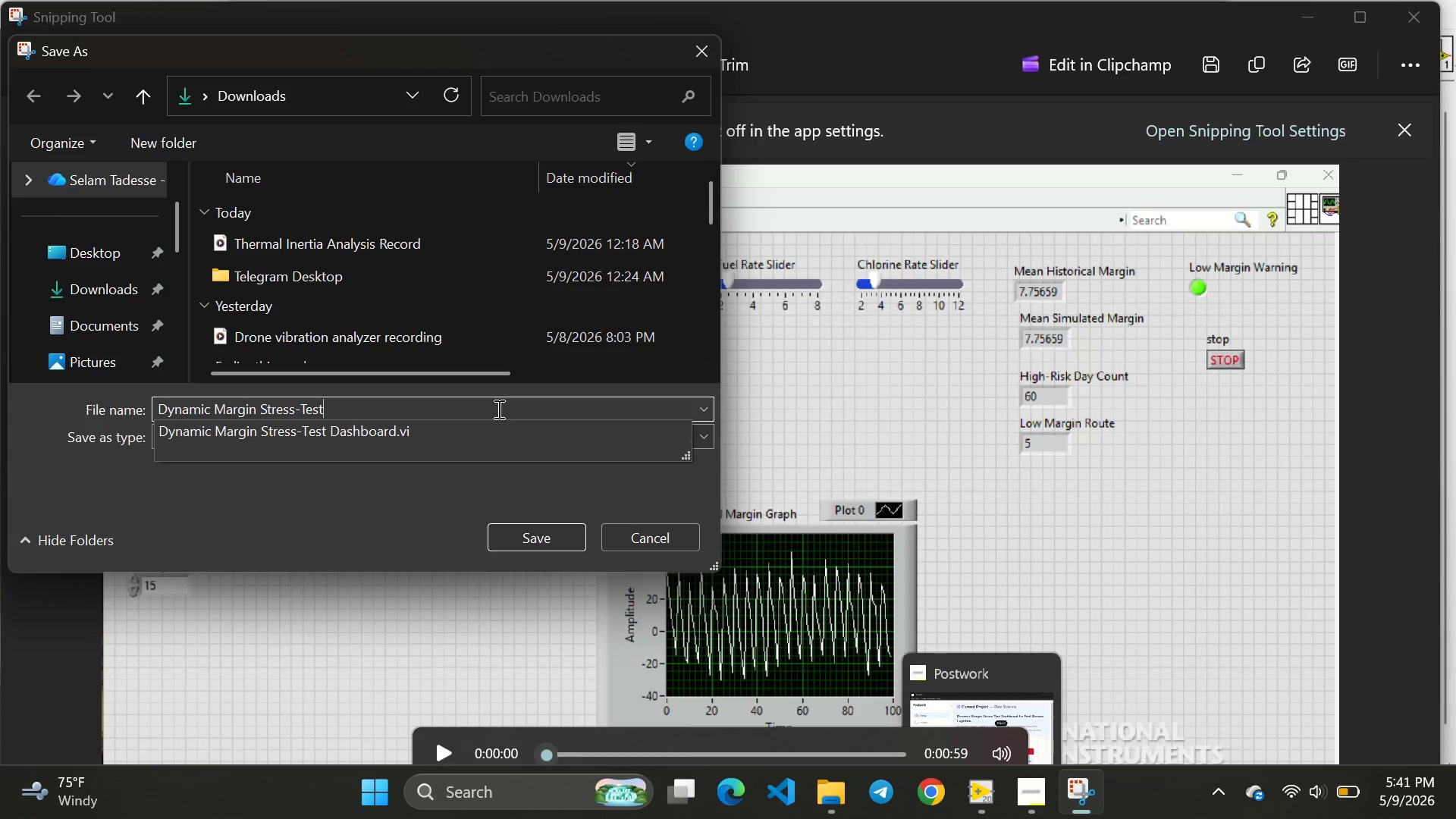 
type( recordind)
 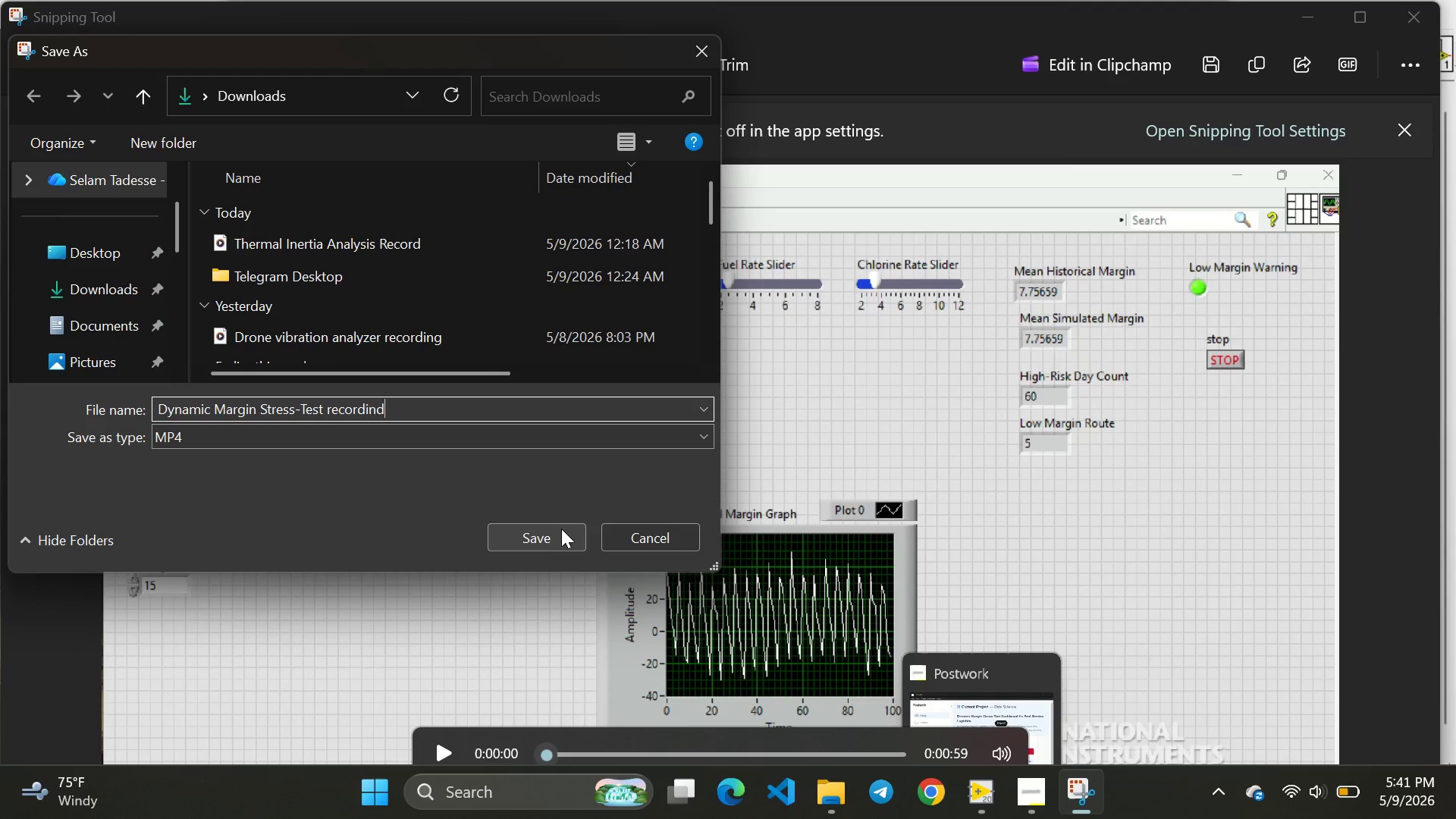 
key(Backspace)
 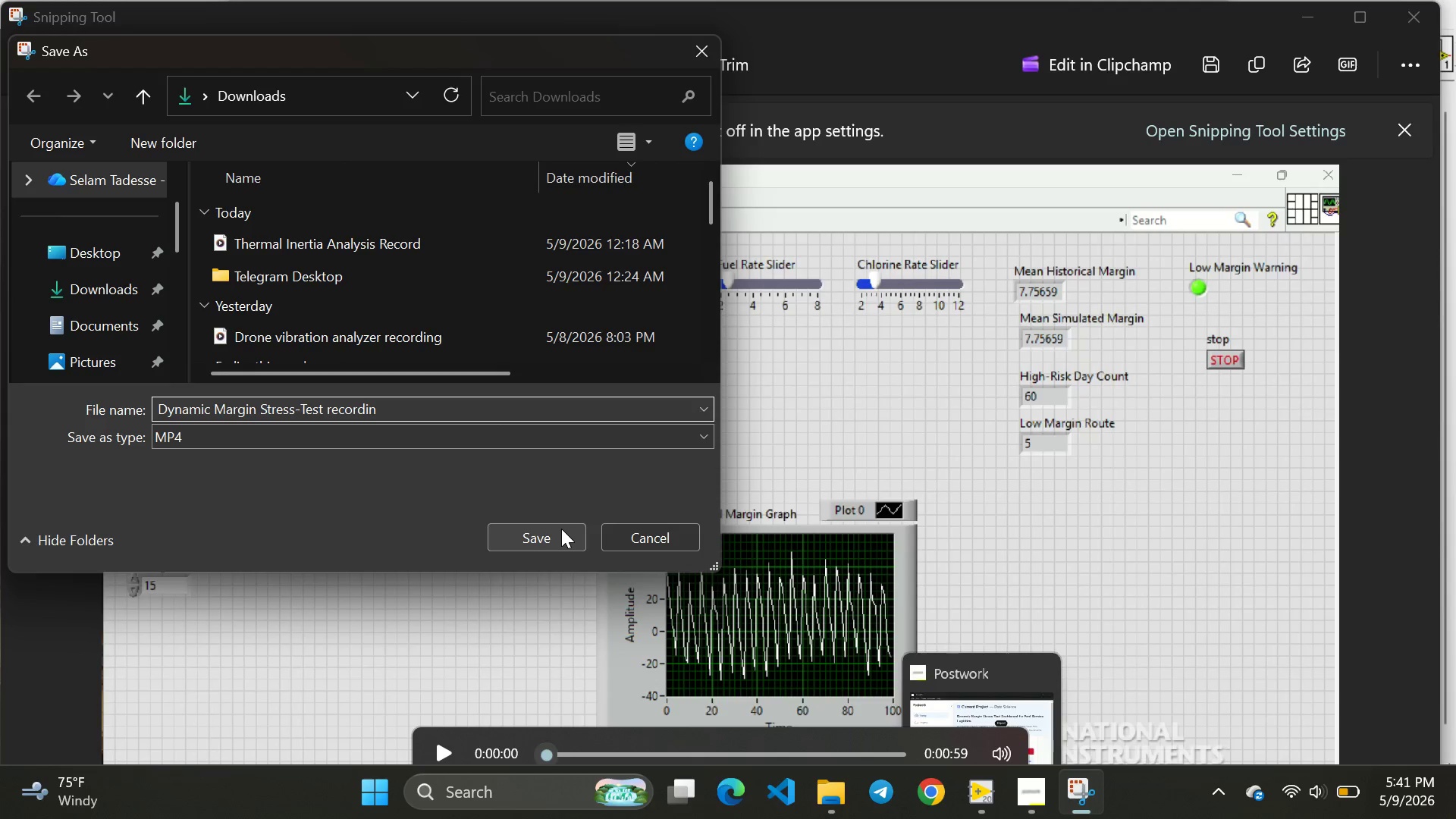 
key(G)
 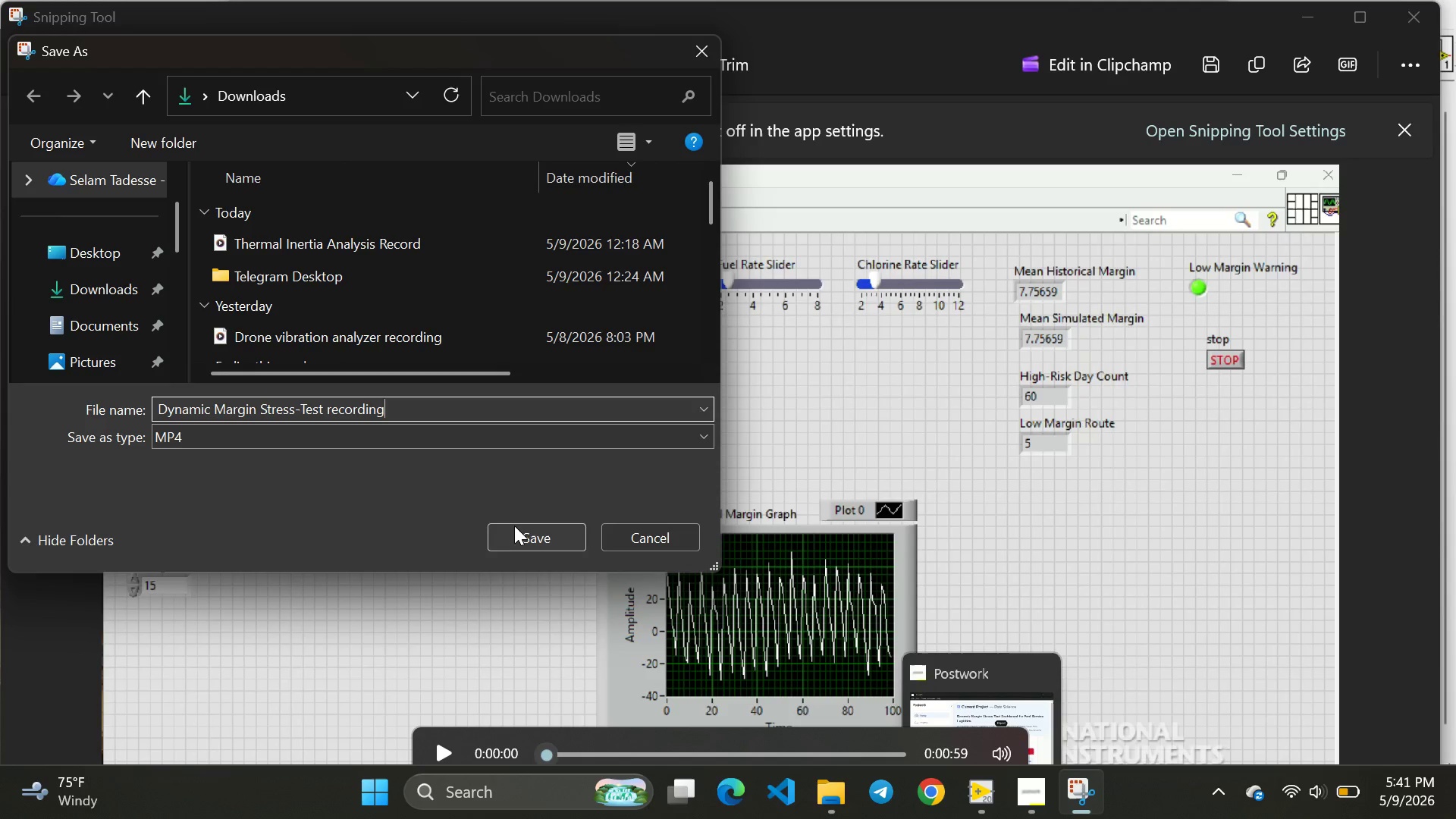 
left_click([514, 525])
 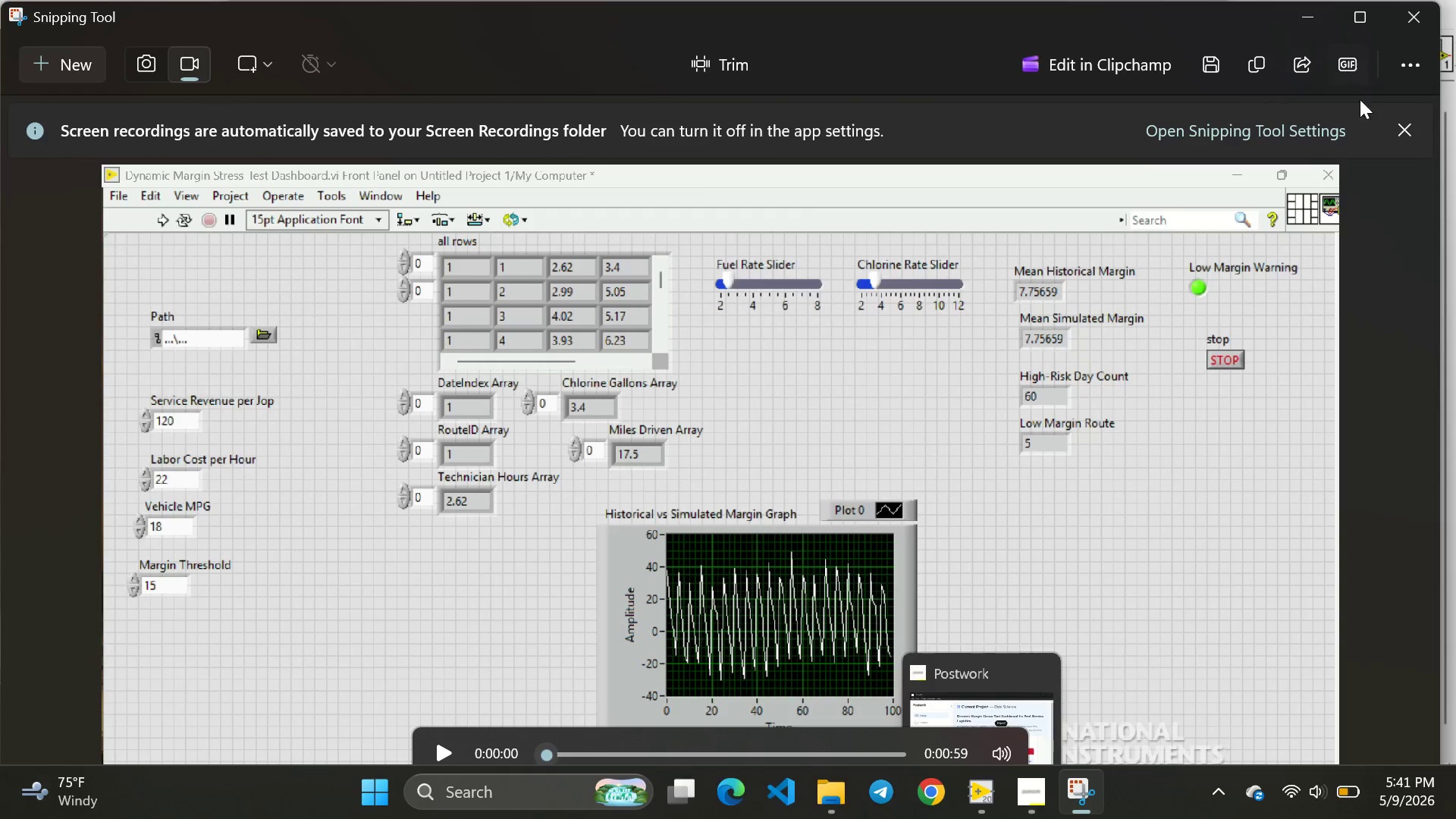 
left_click([1410, 16])
 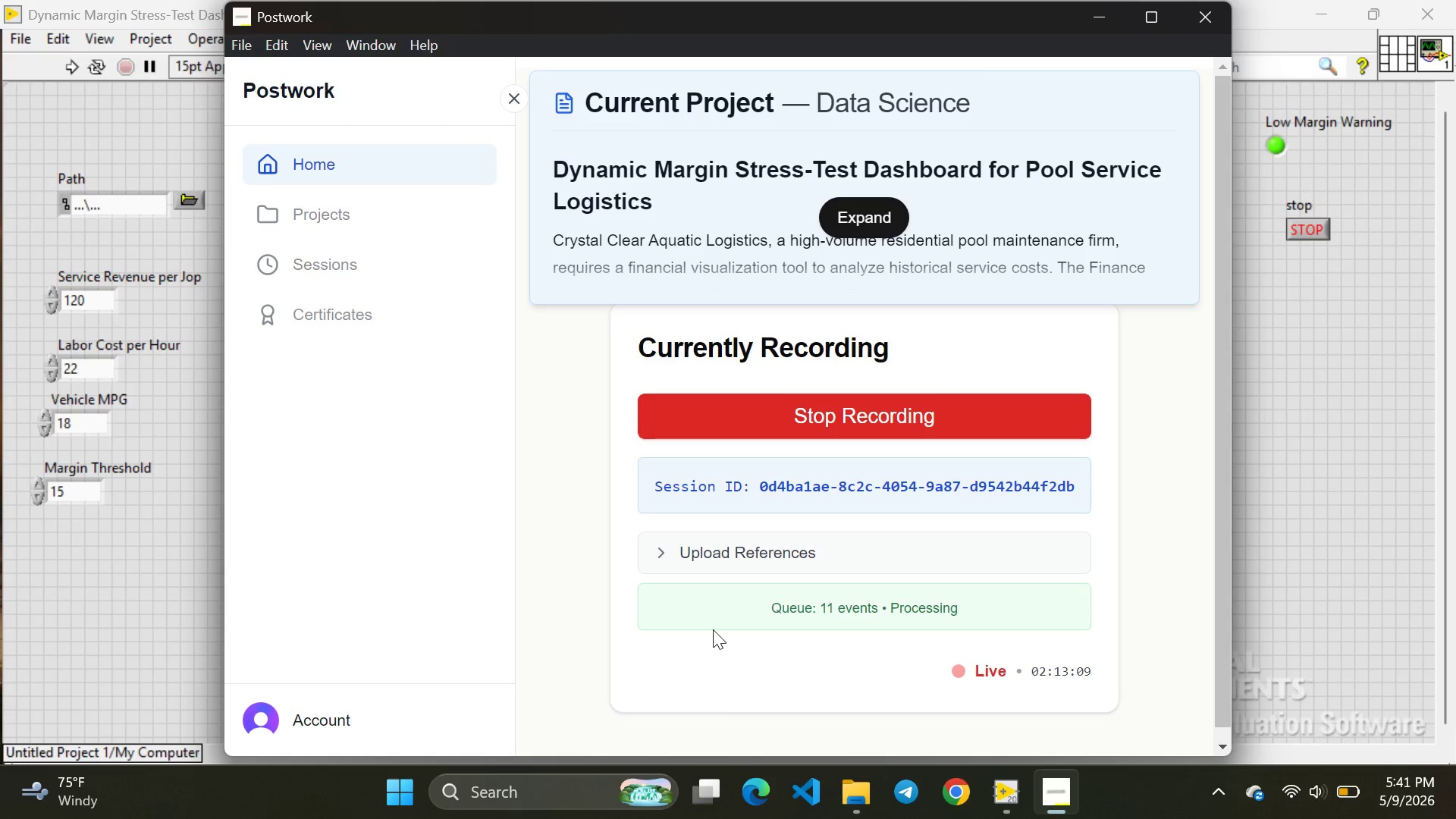 
wait(12.7)
 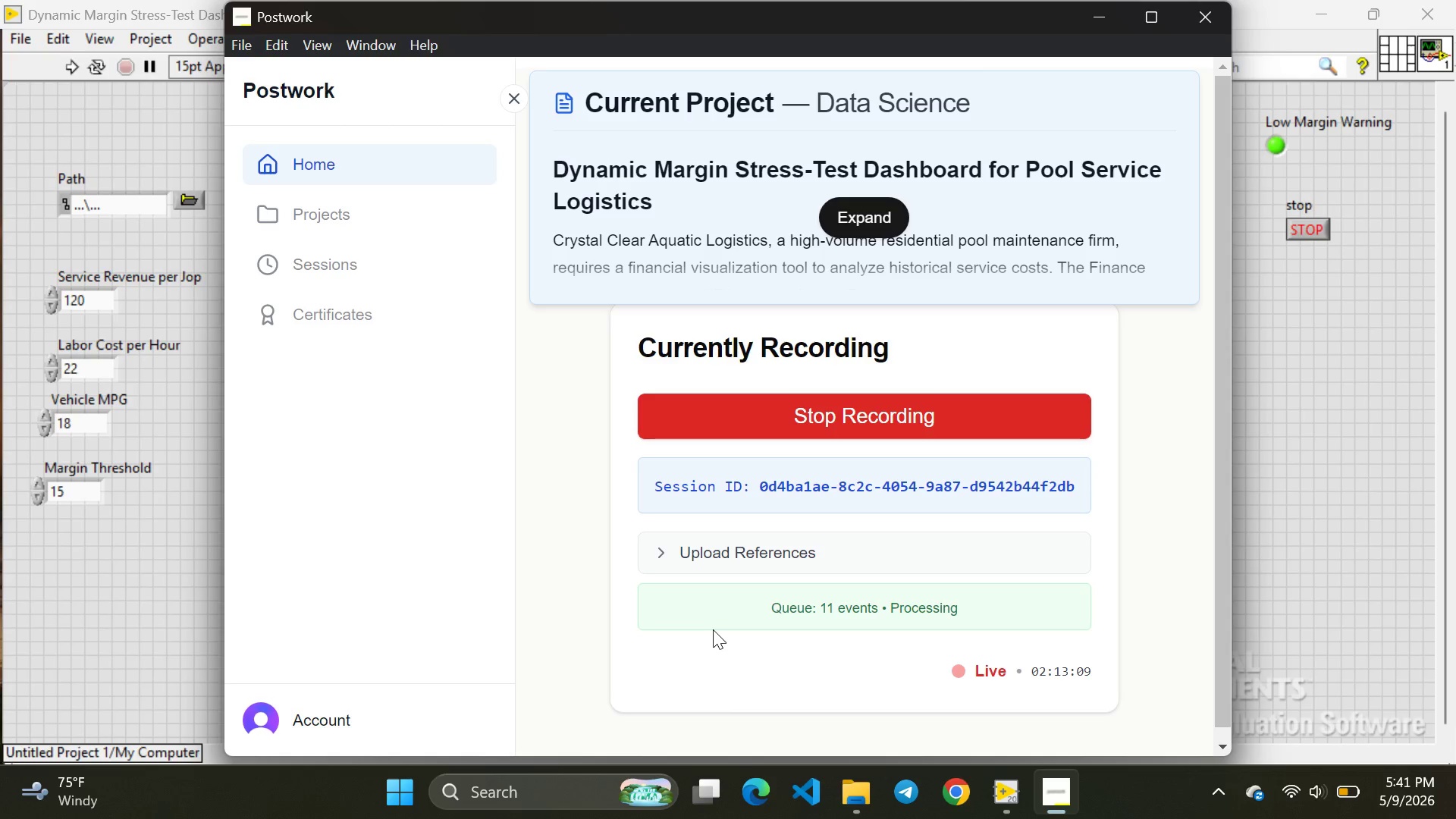 
left_click([1089, 15])
 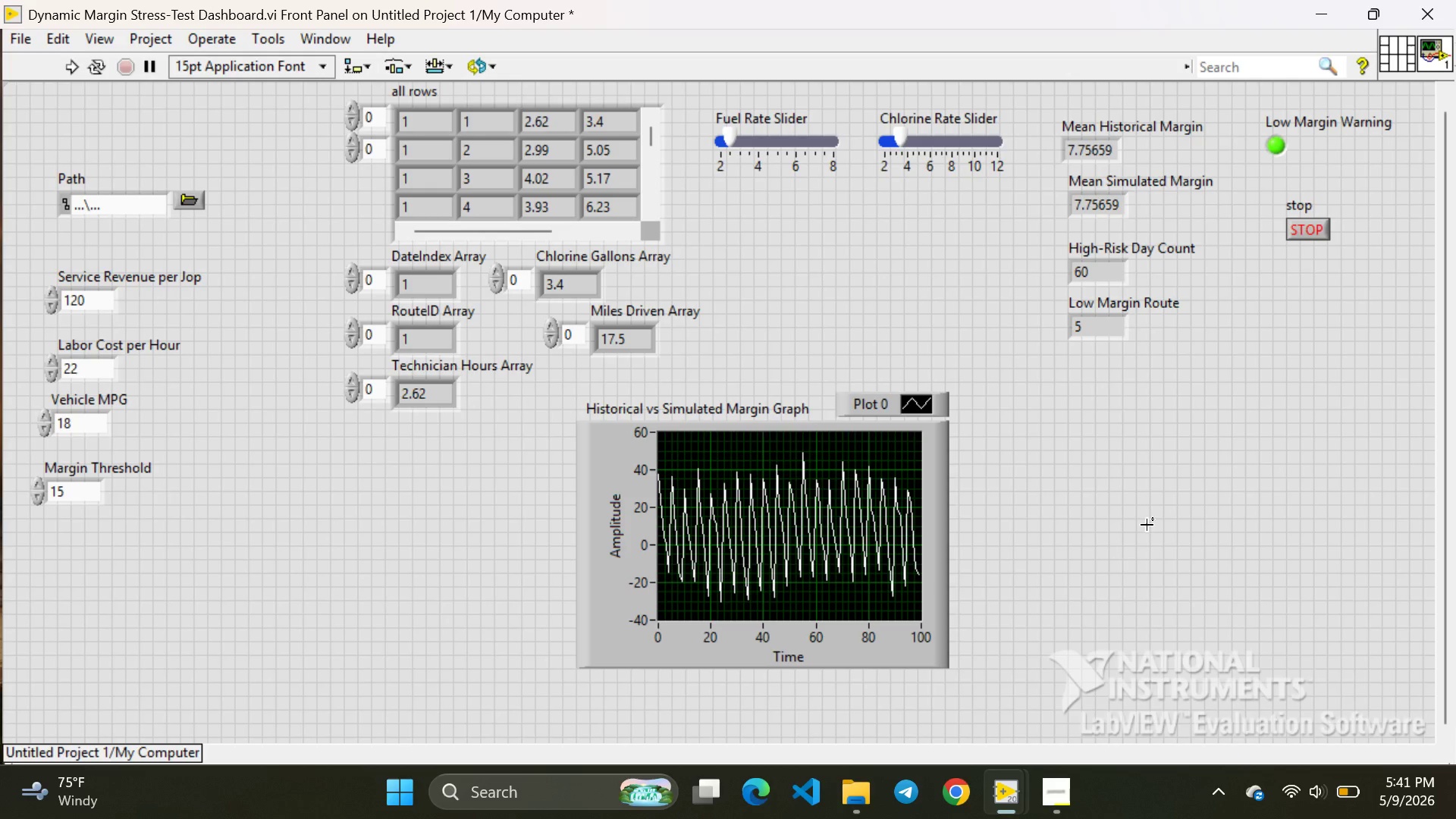 
wait(11.48)
 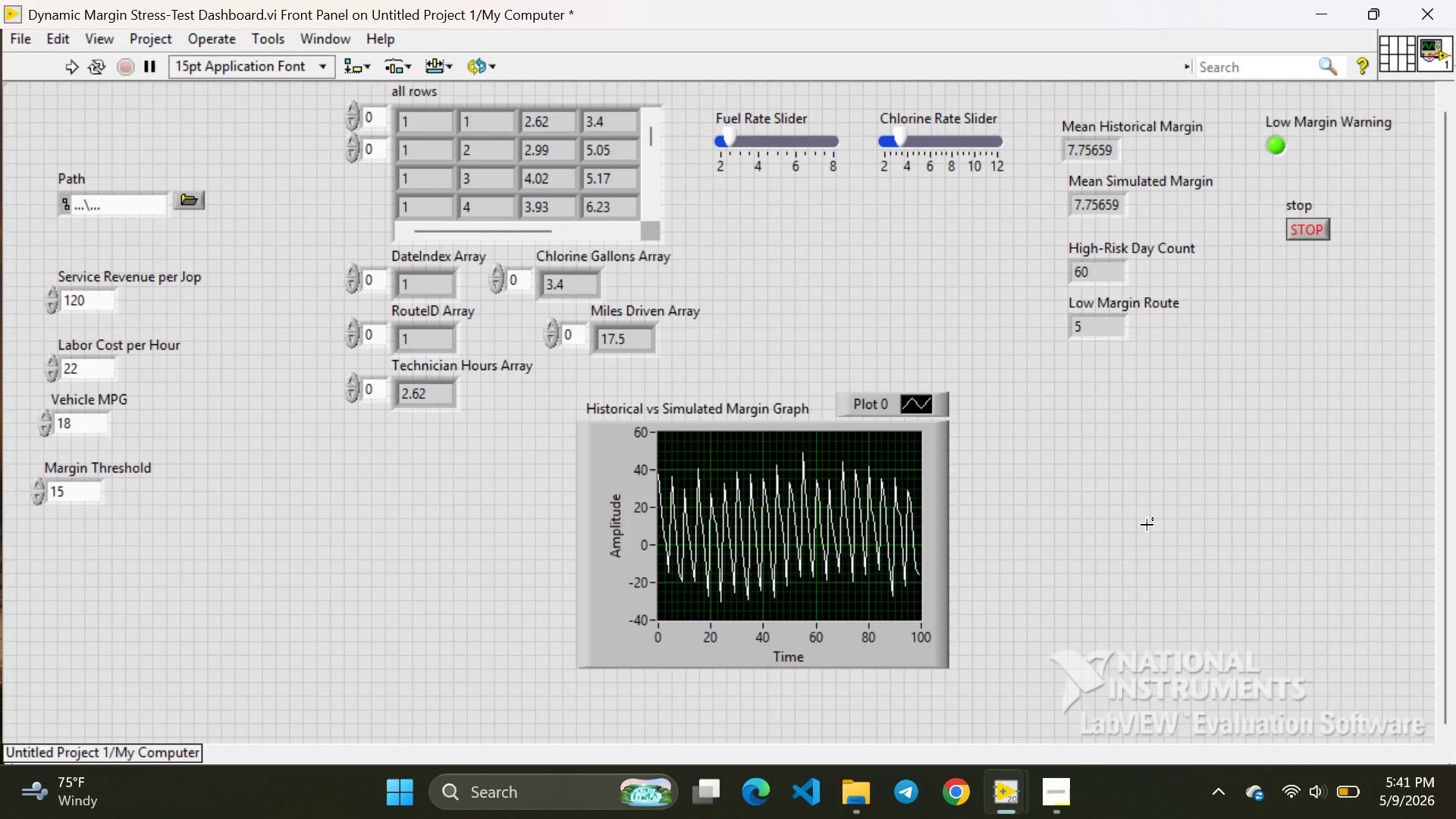 
left_click([1061, 796])